 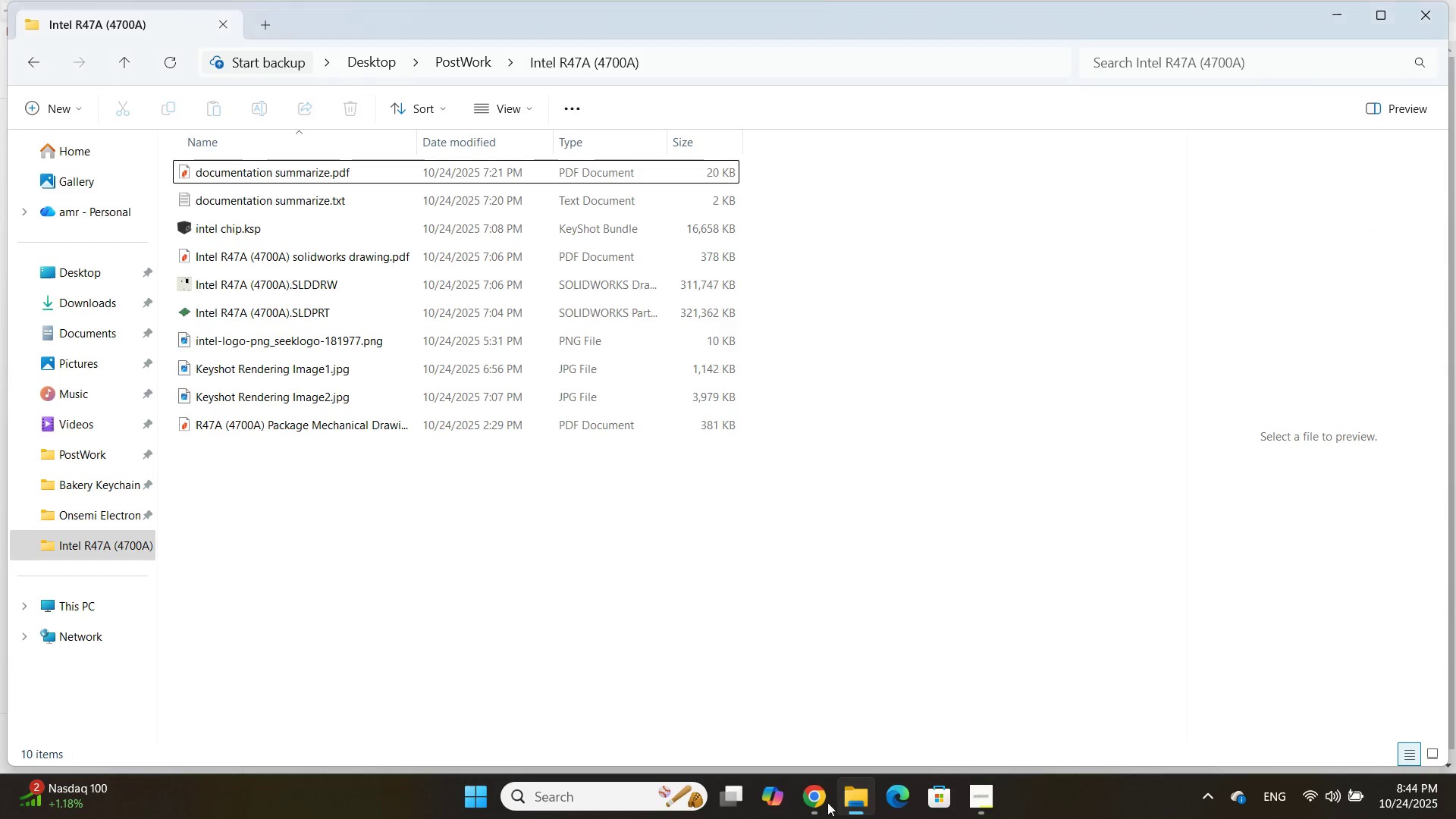 
left_click([541, 649])
 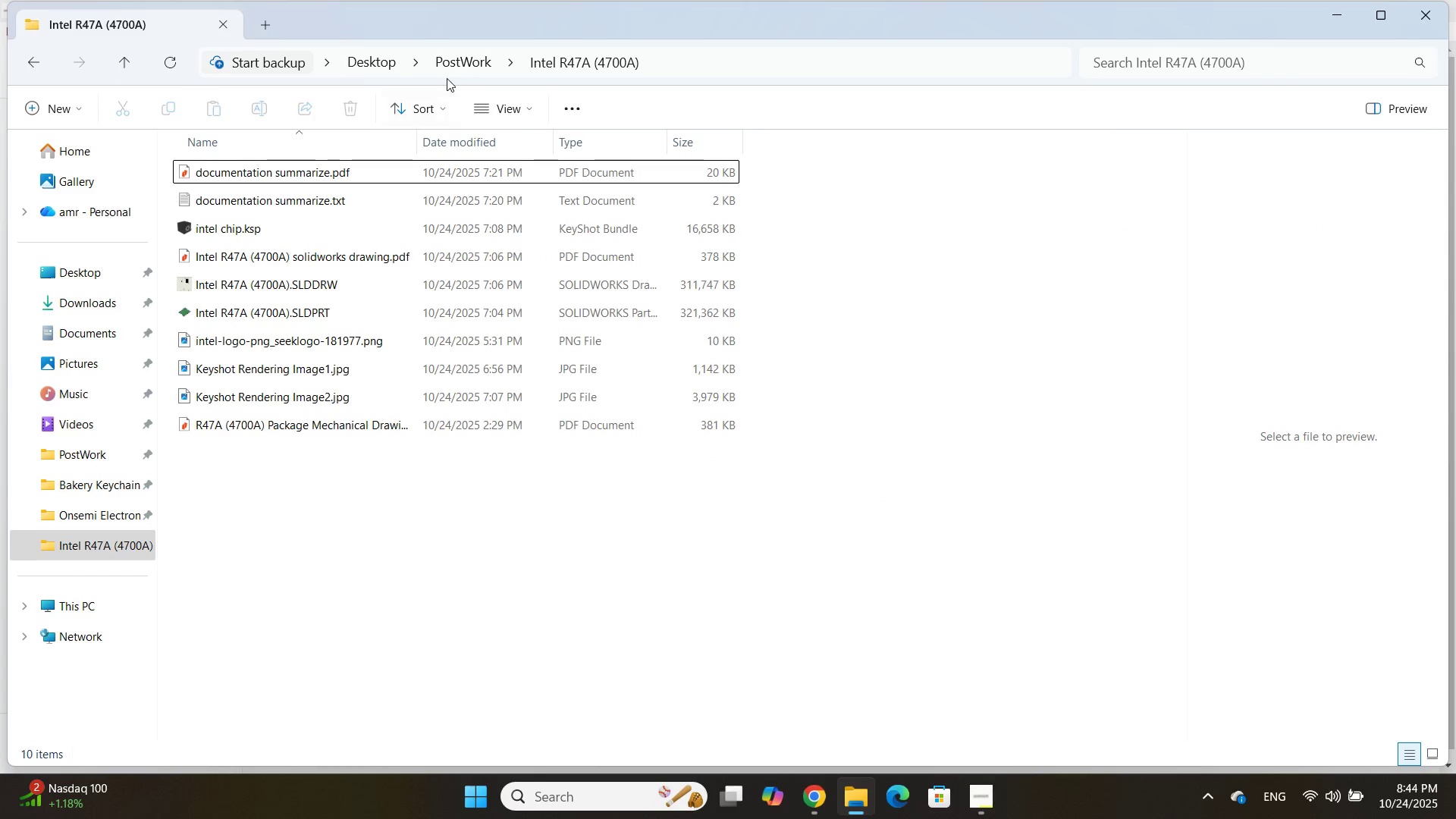 
left_click([452, 65])
 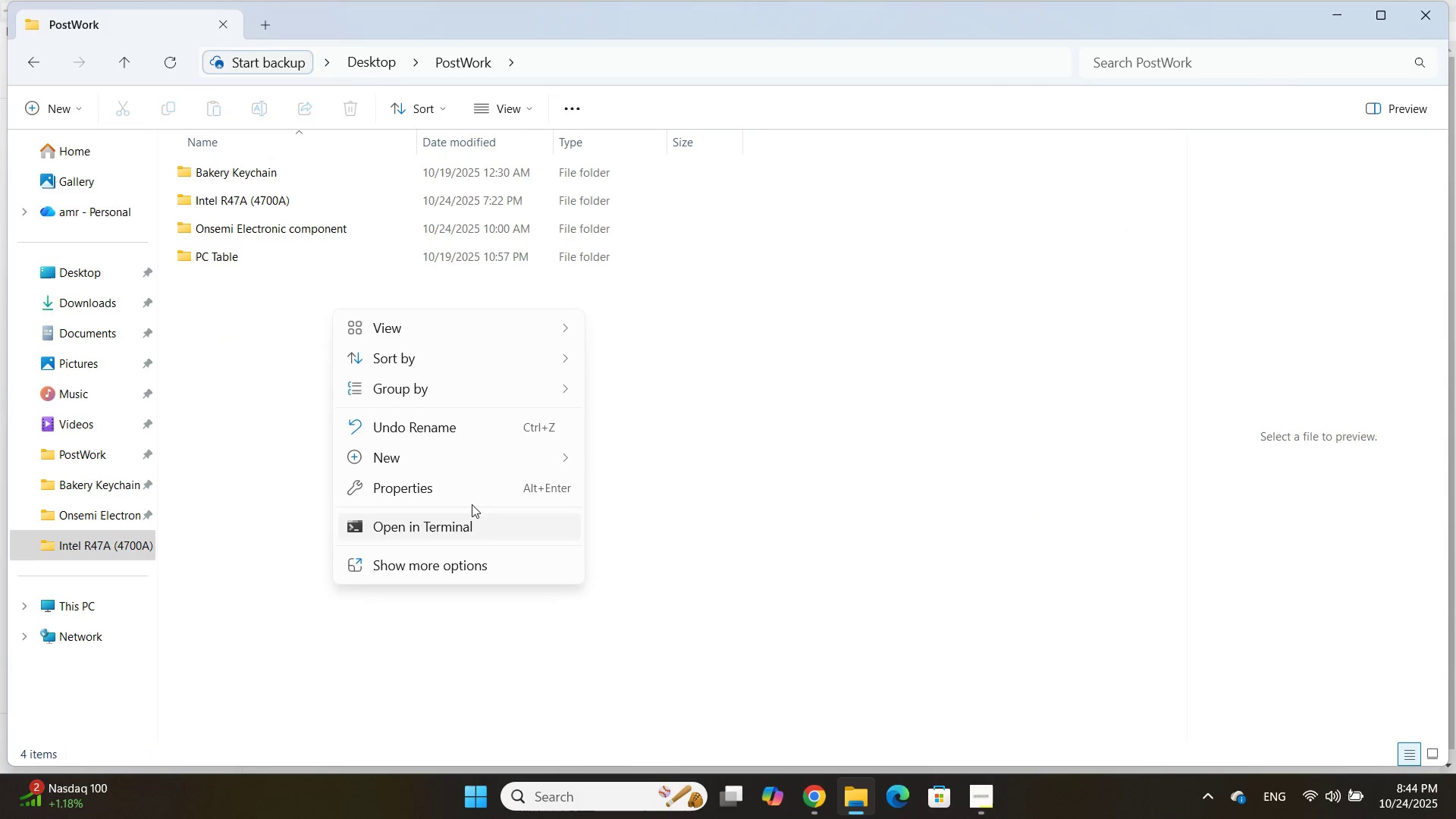 
left_click([500, 455])
 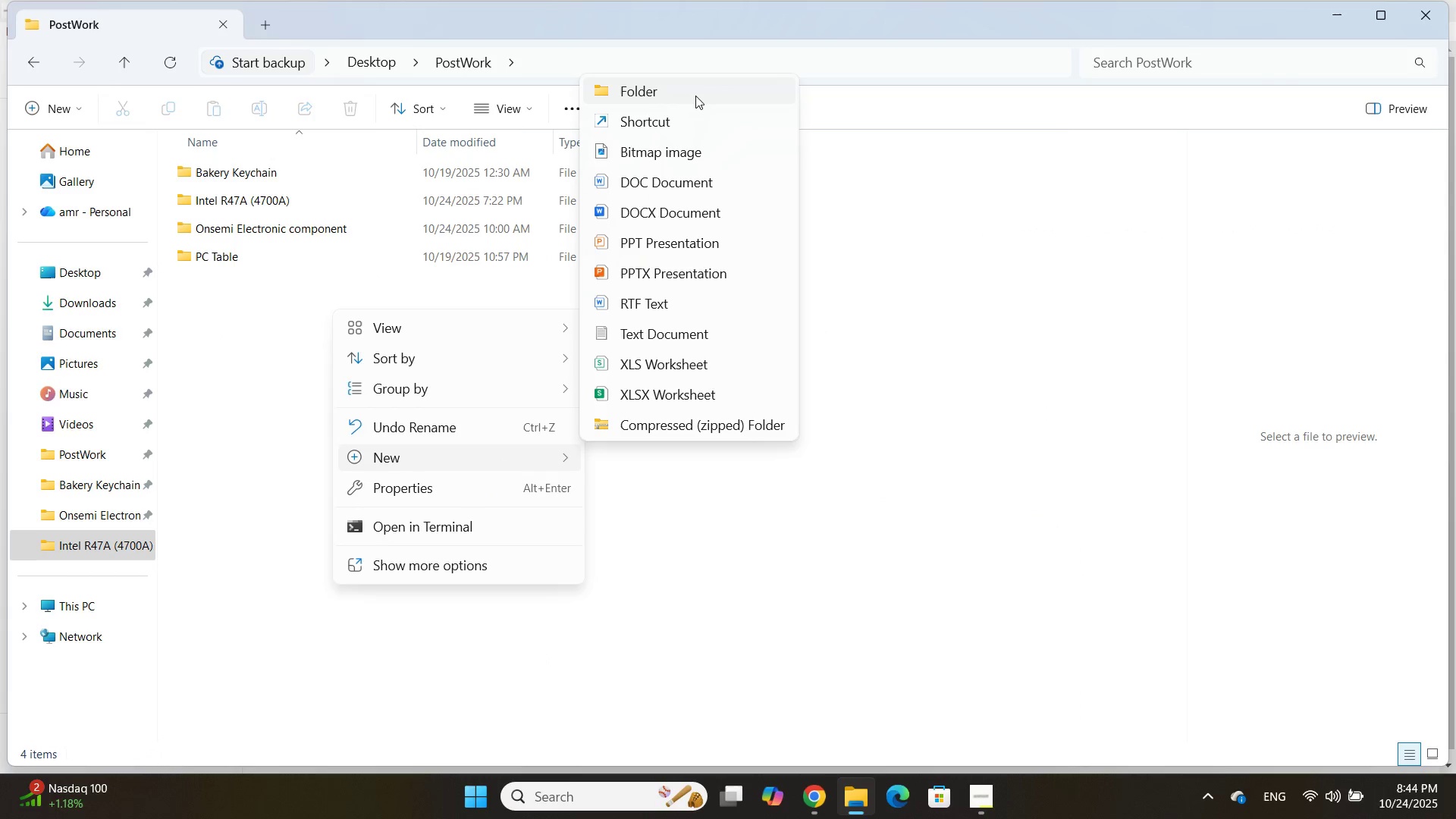 
left_click([695, 95])
 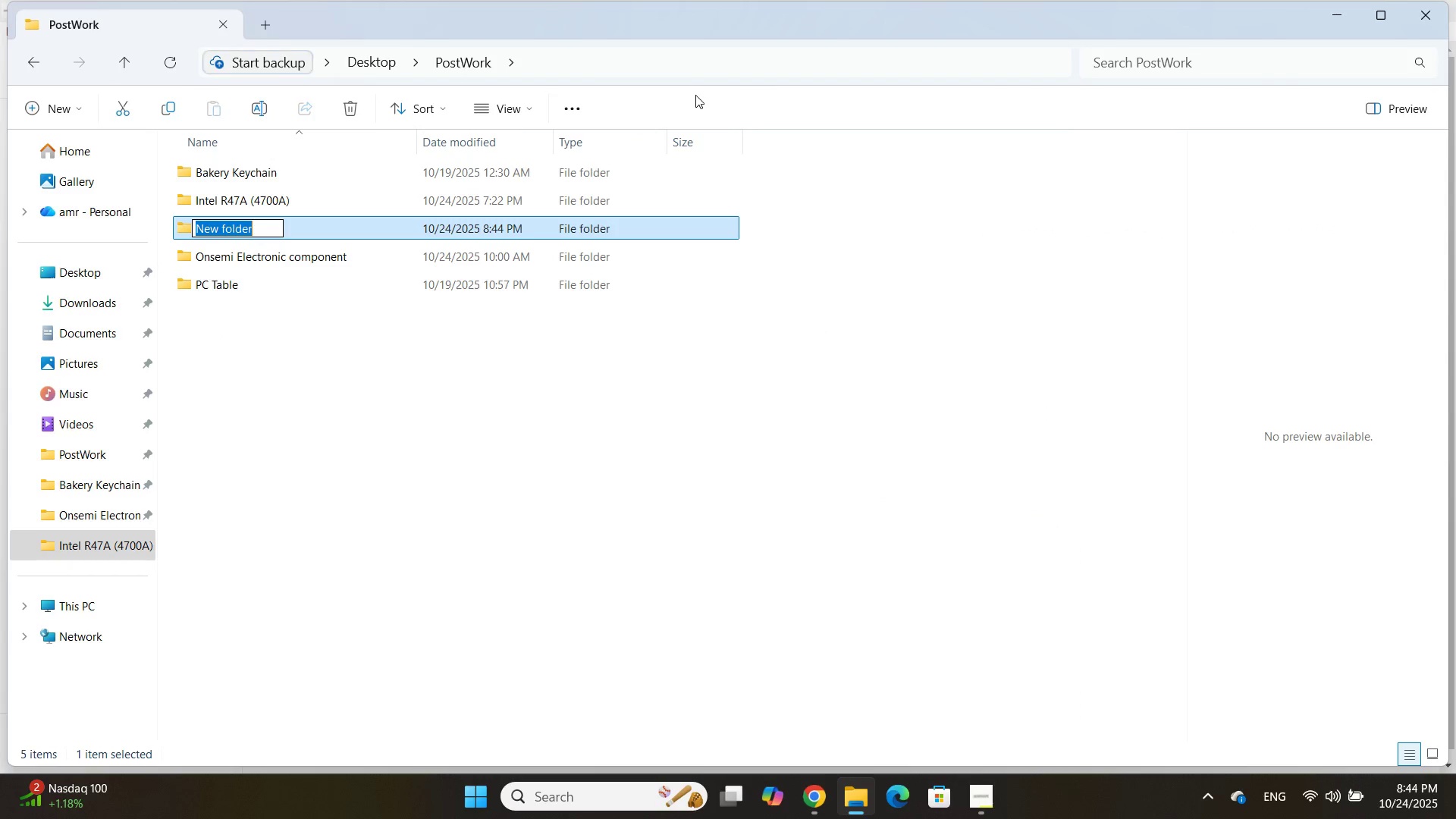 
type(mobile Holder)
 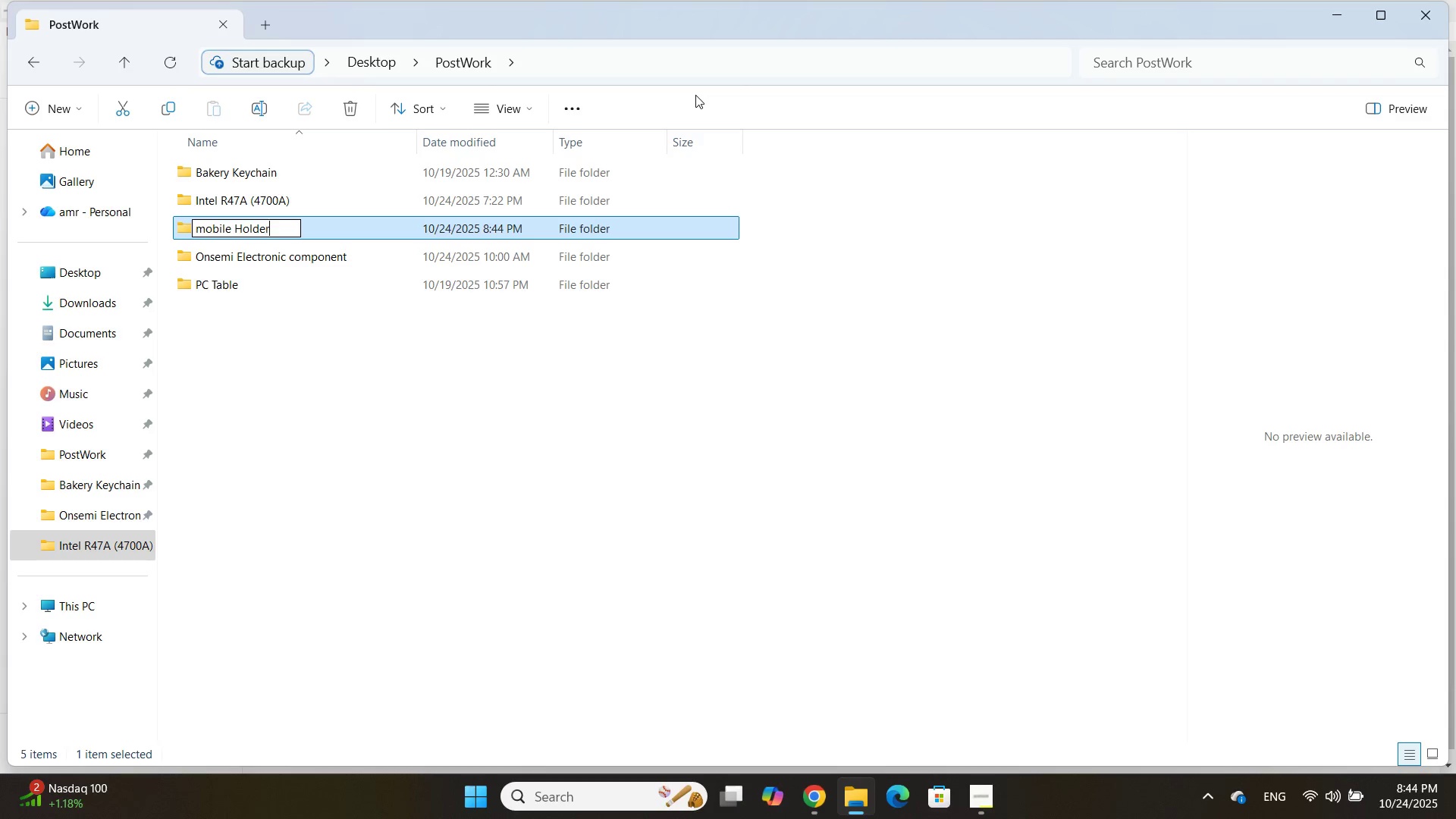 
key(Enter)
 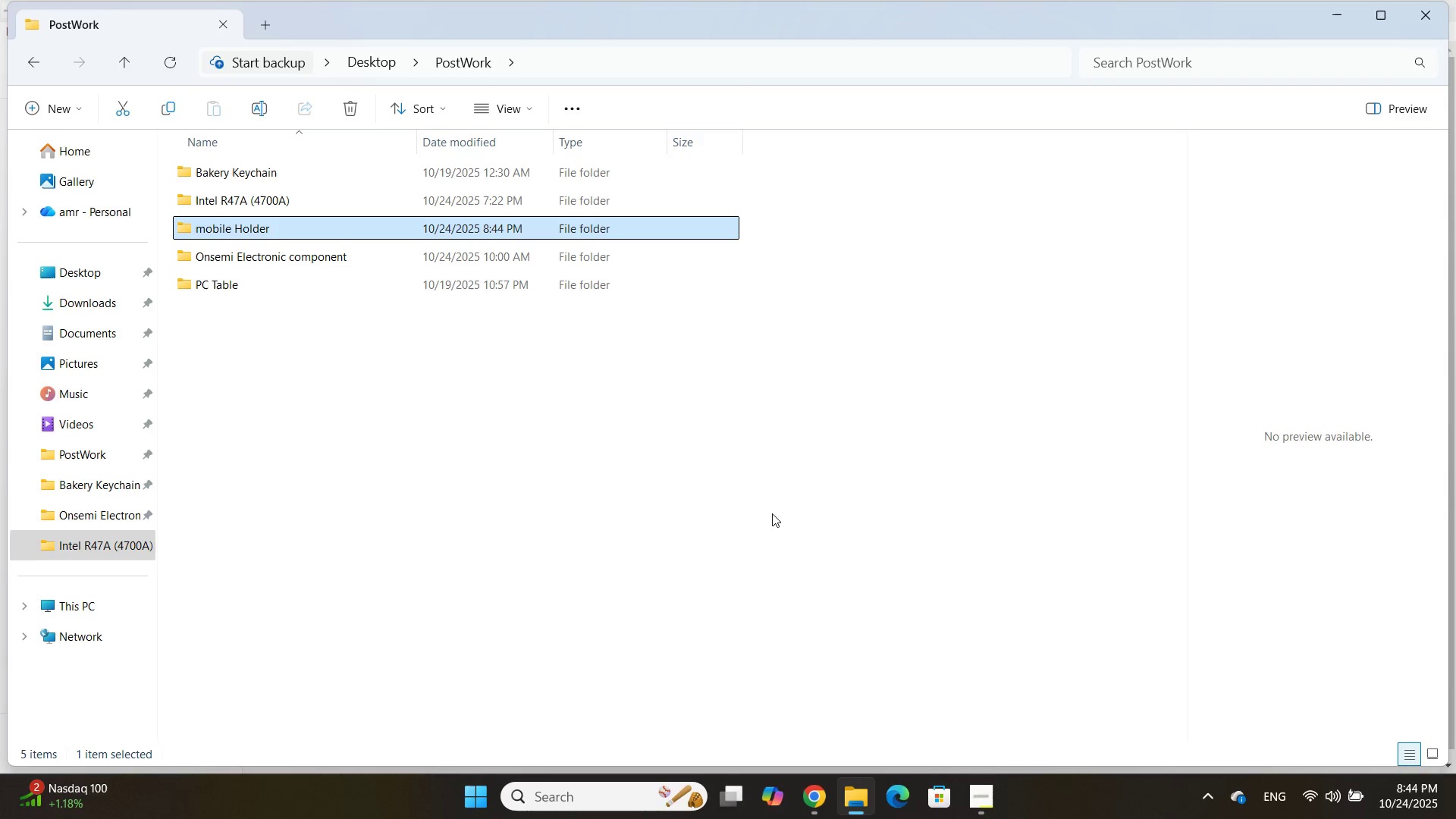 
left_click([781, 524])
 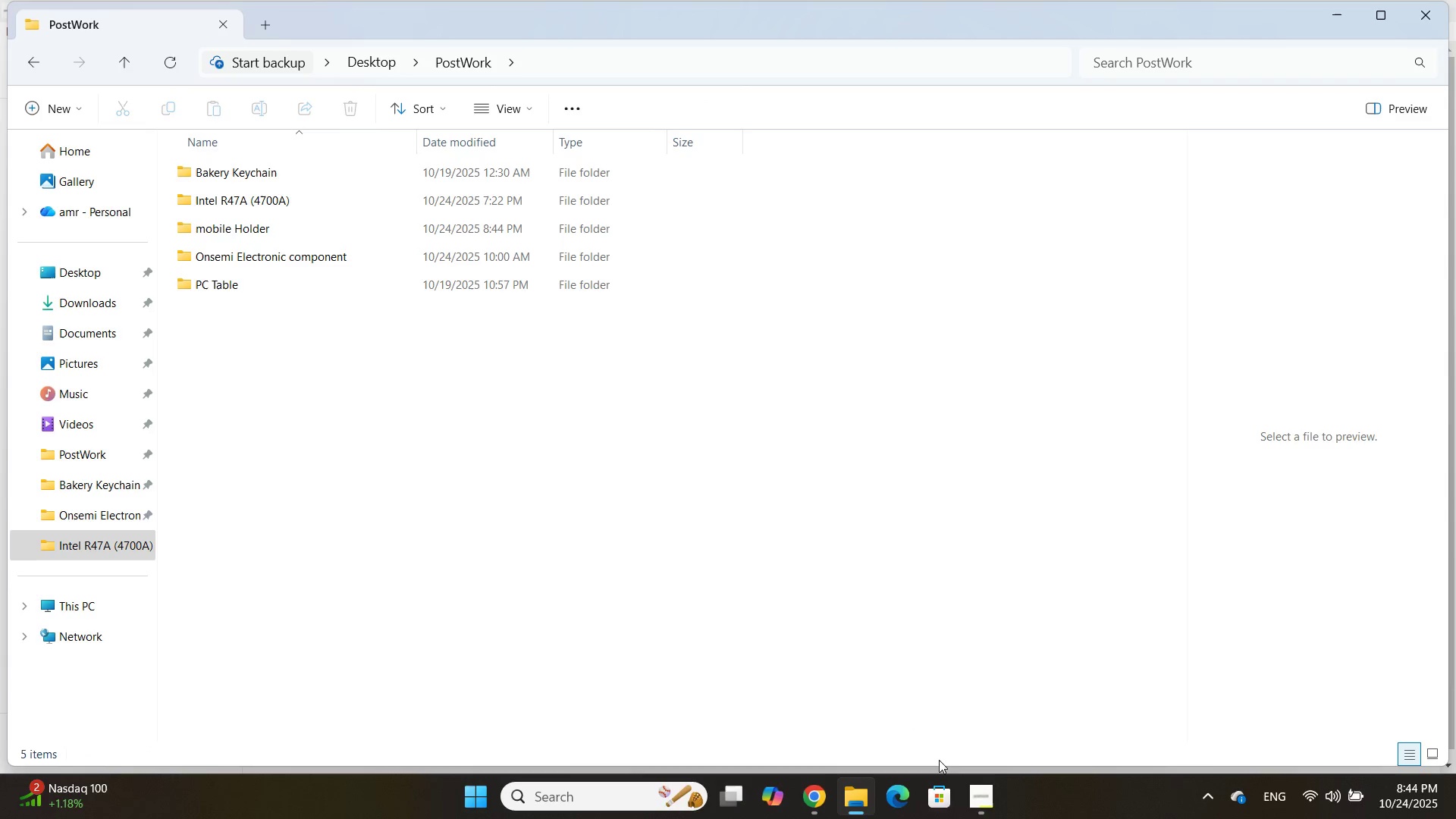 
left_click([981, 818])